 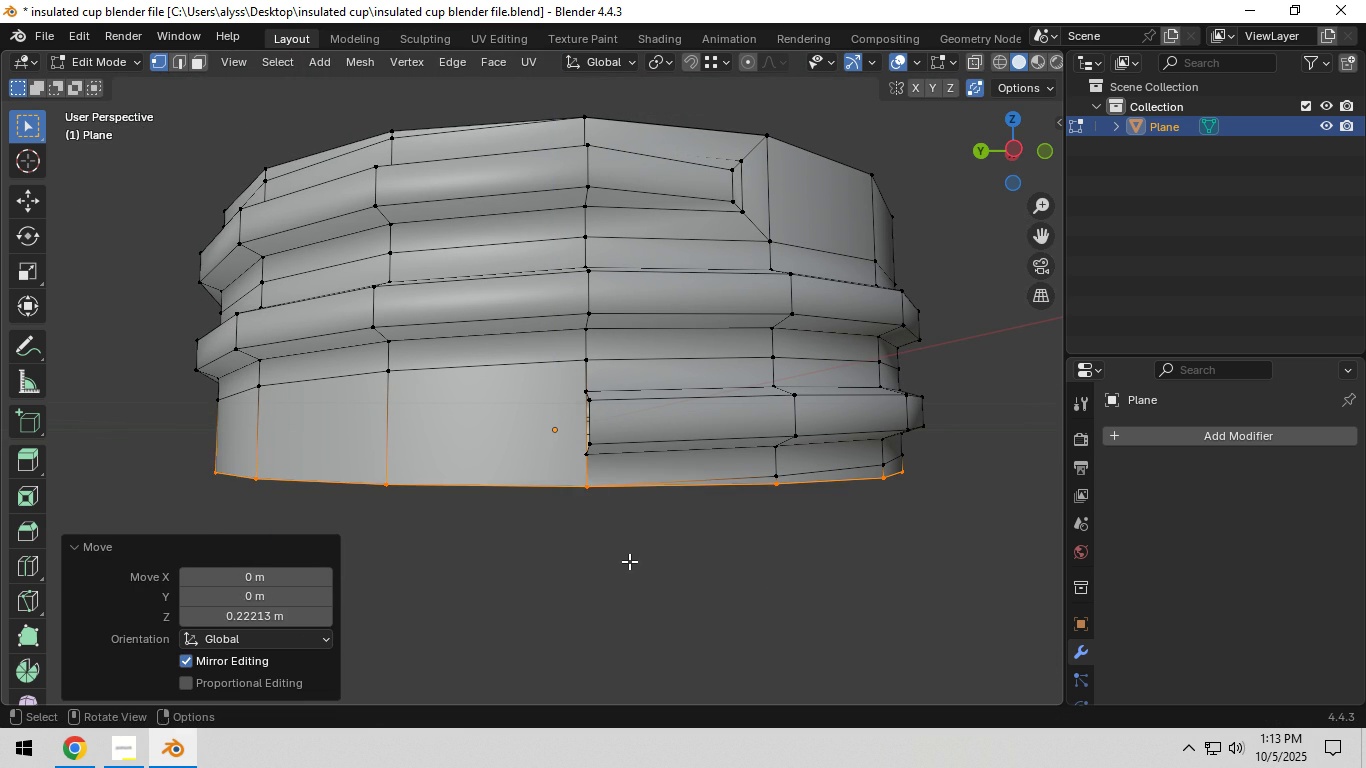 
left_click([636, 579])
 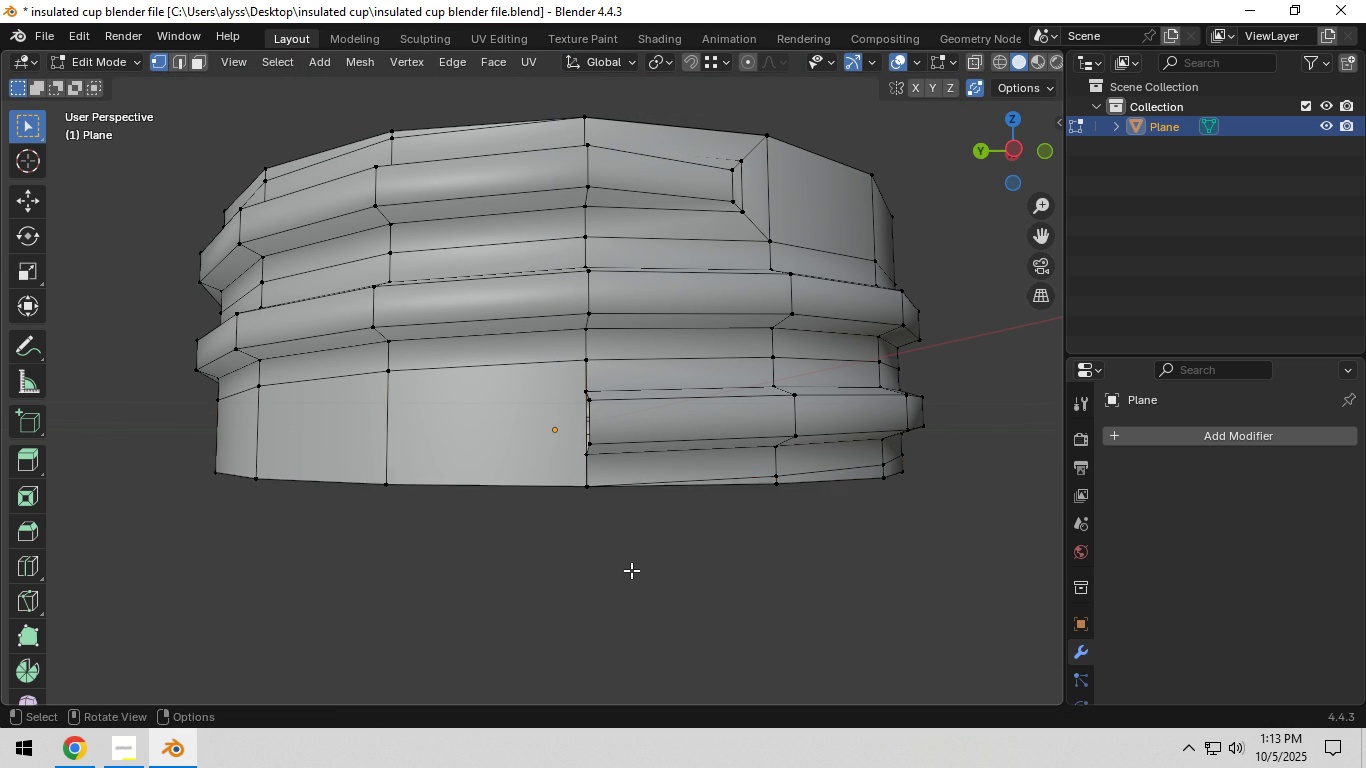 
scroll: coordinate [631, 570], scroll_direction: up, amount: 3.0
 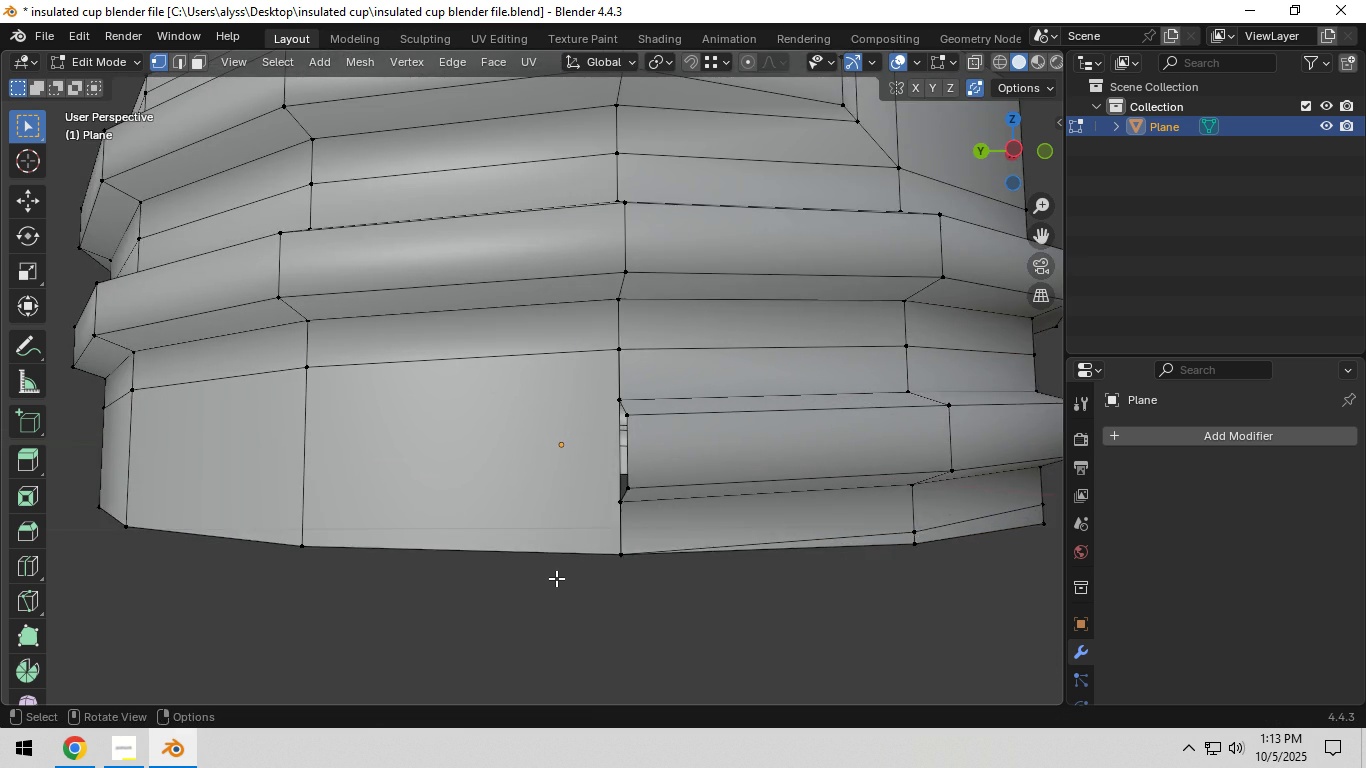 
key(Shift+ShiftLeft)
 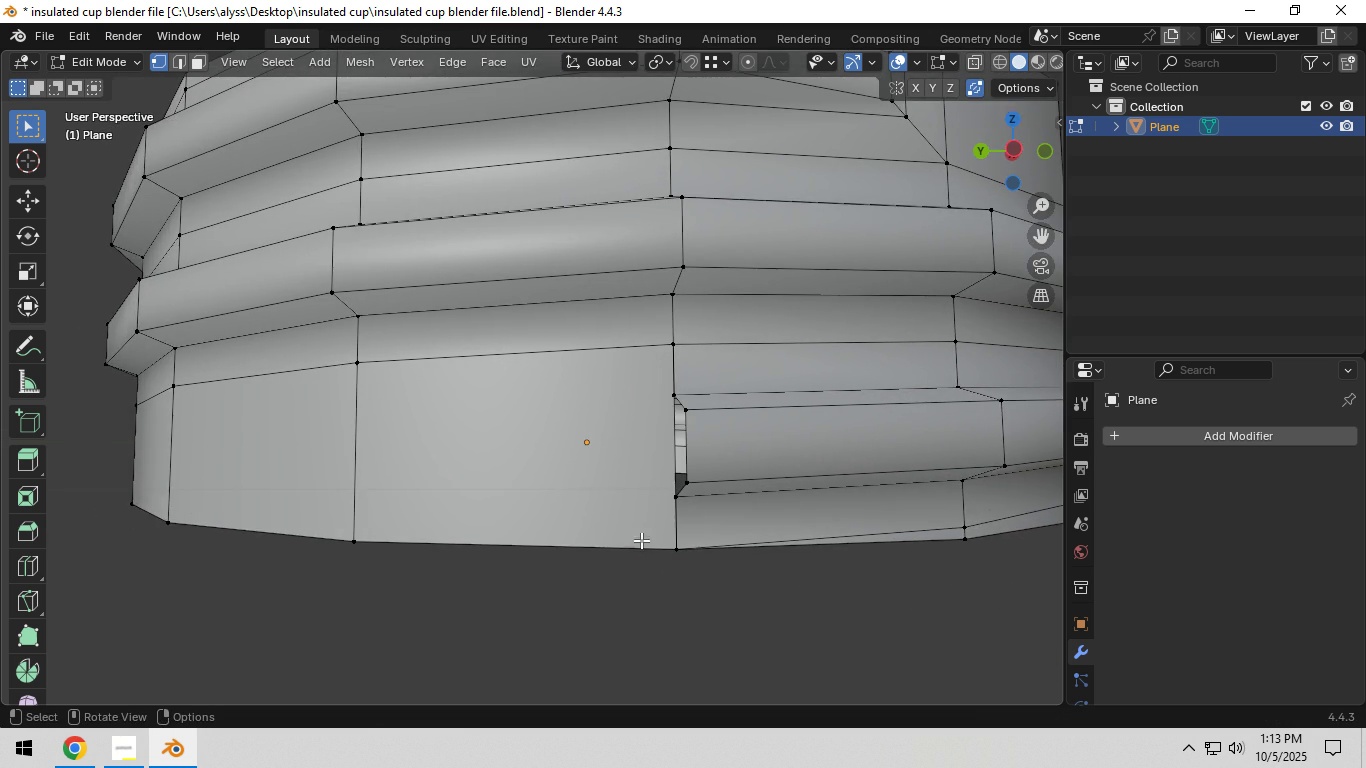 
scroll: coordinate [661, 537], scroll_direction: down, amount: 5.0
 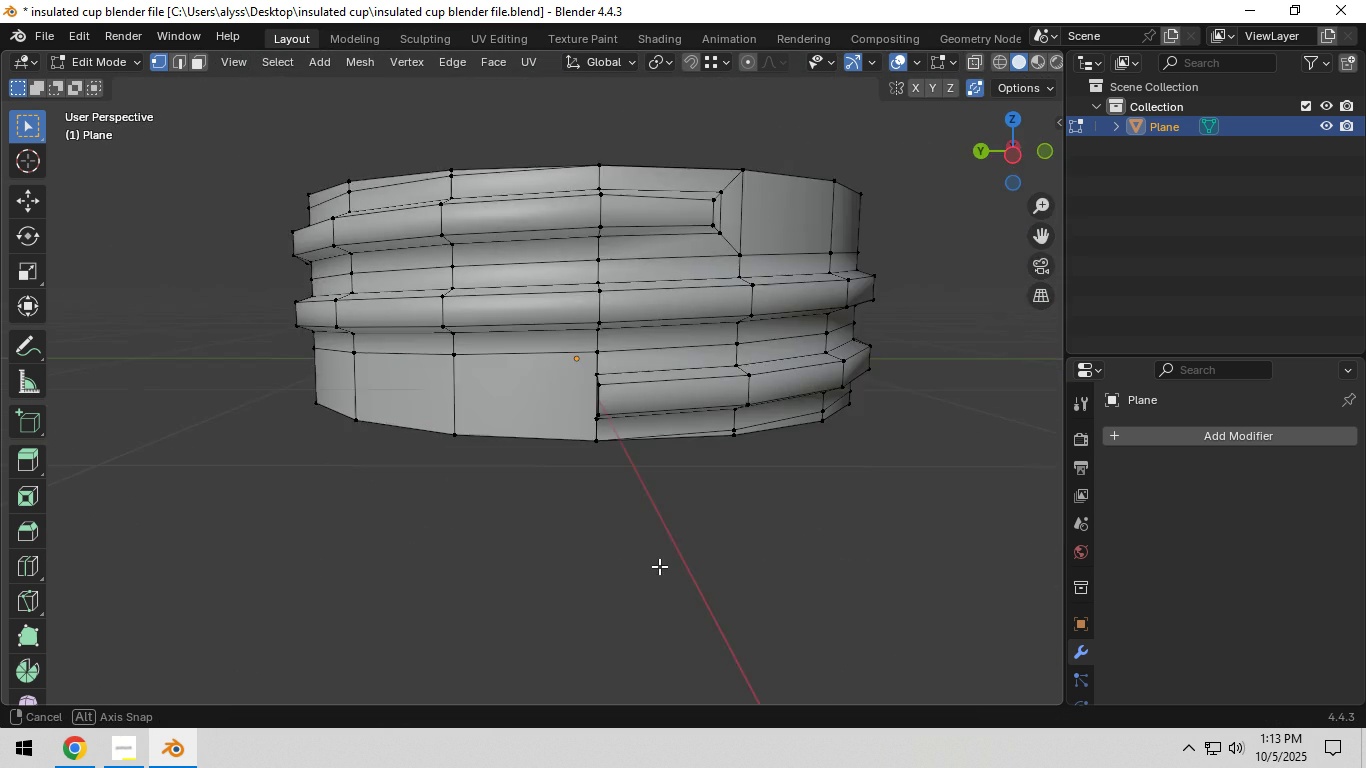 
scroll: coordinate [658, 565], scroll_direction: up, amount: 6.0
 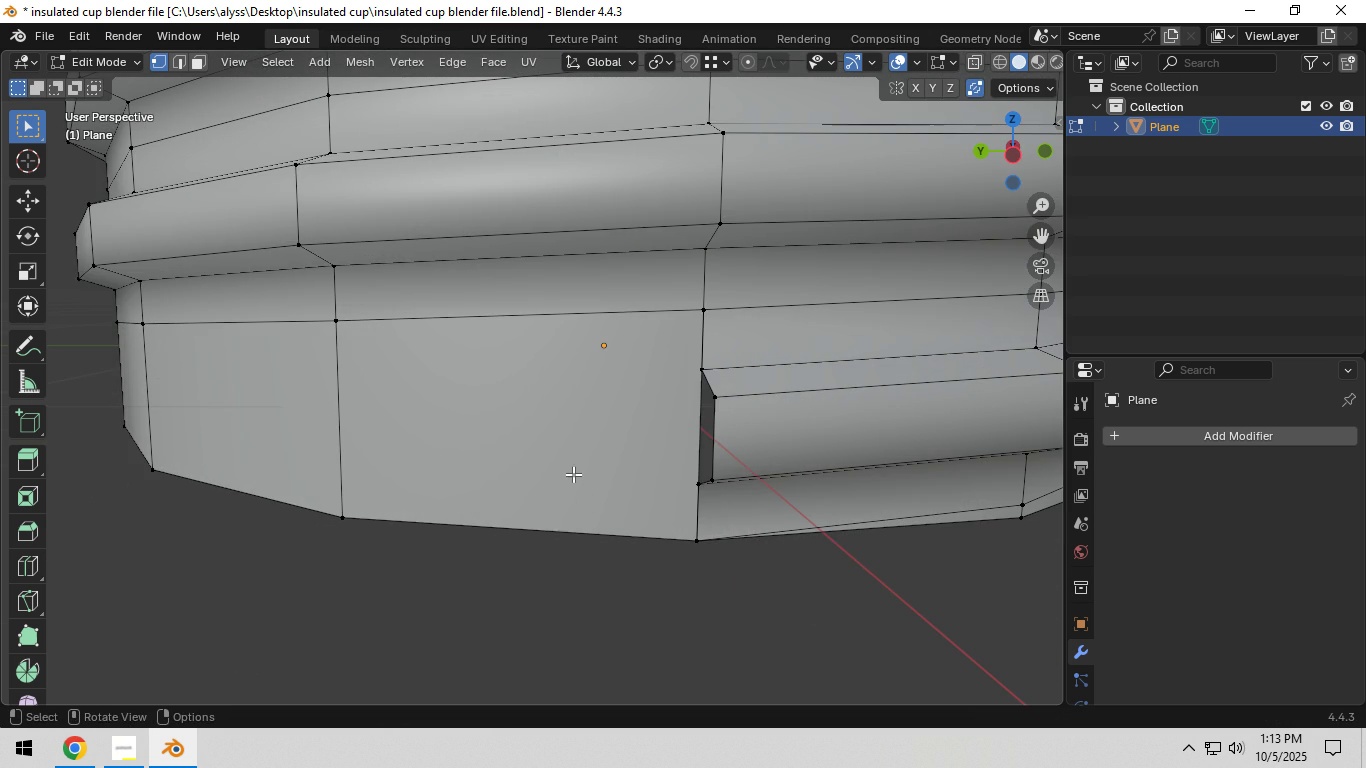 
key(3)
 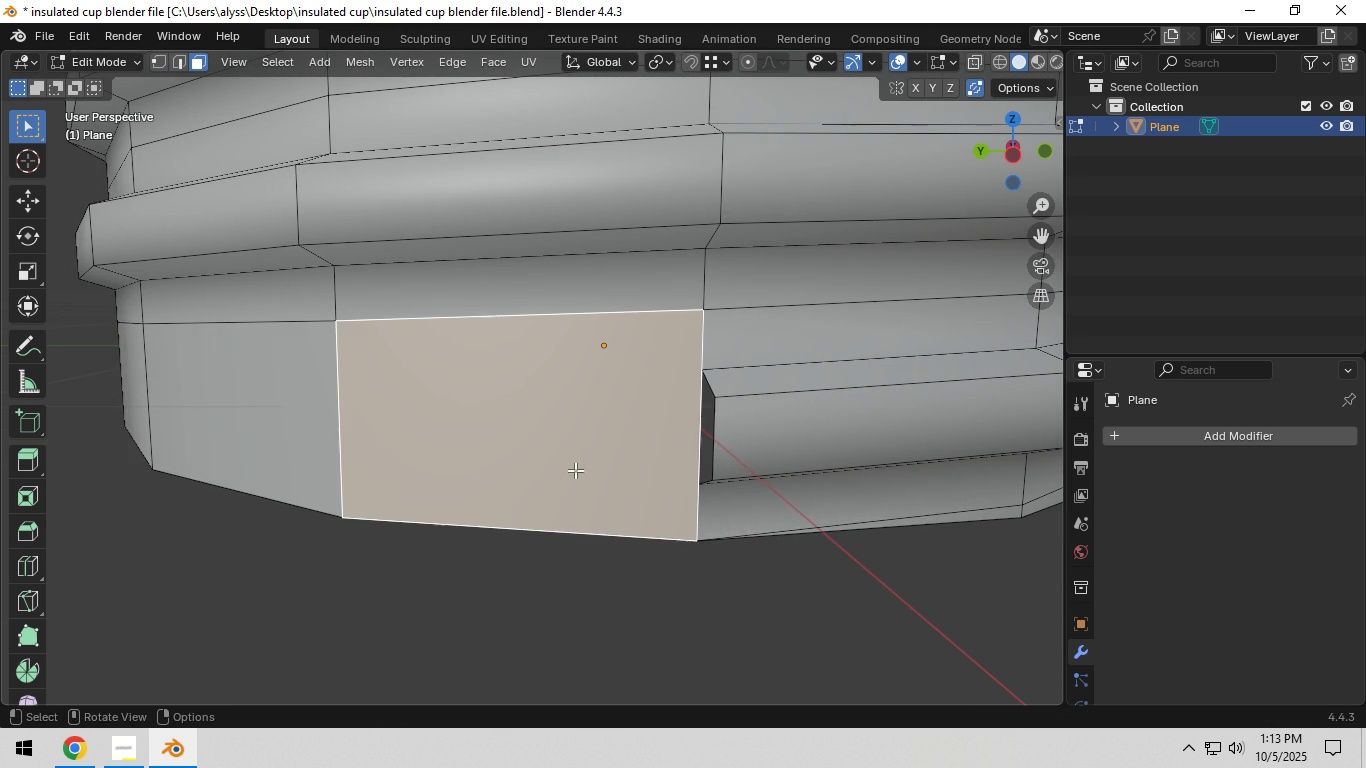 
left_click([575, 470])
 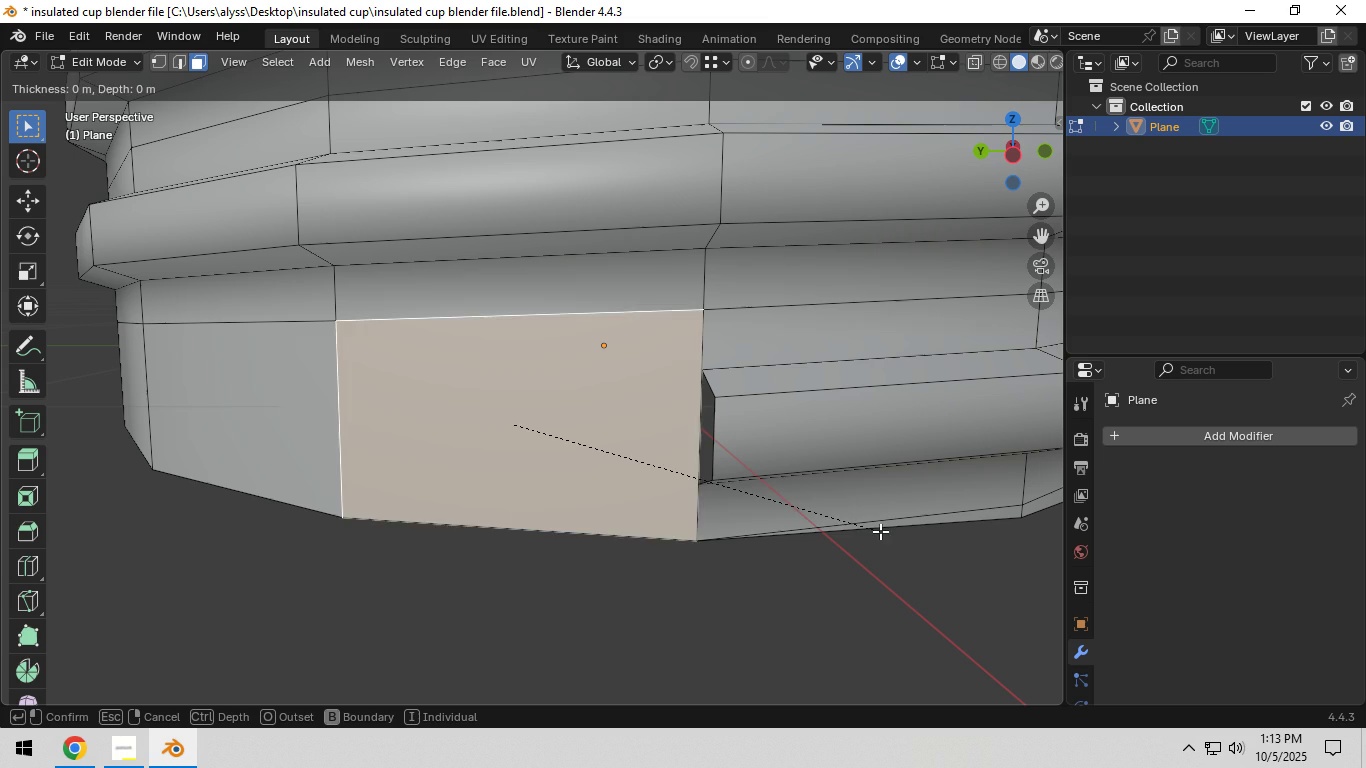 
key(I)
 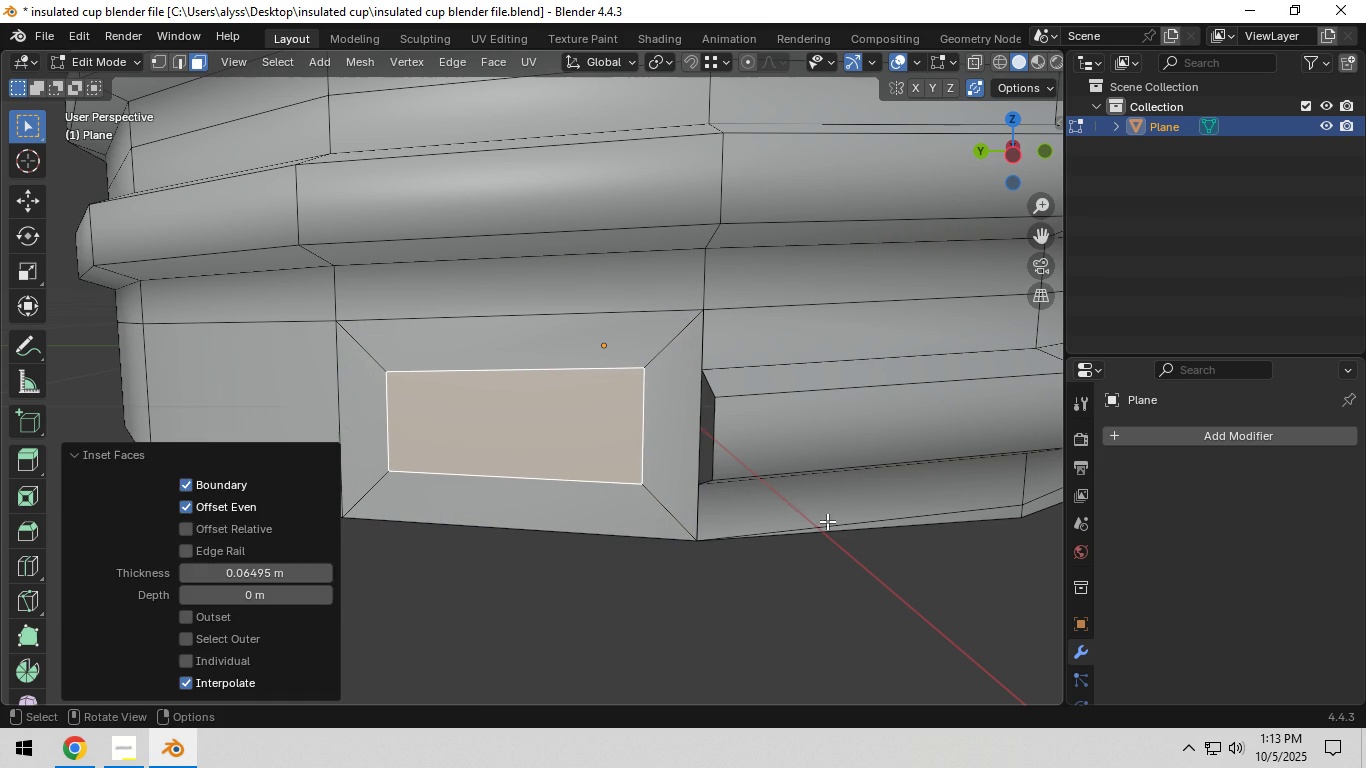 
left_click([827, 521])
 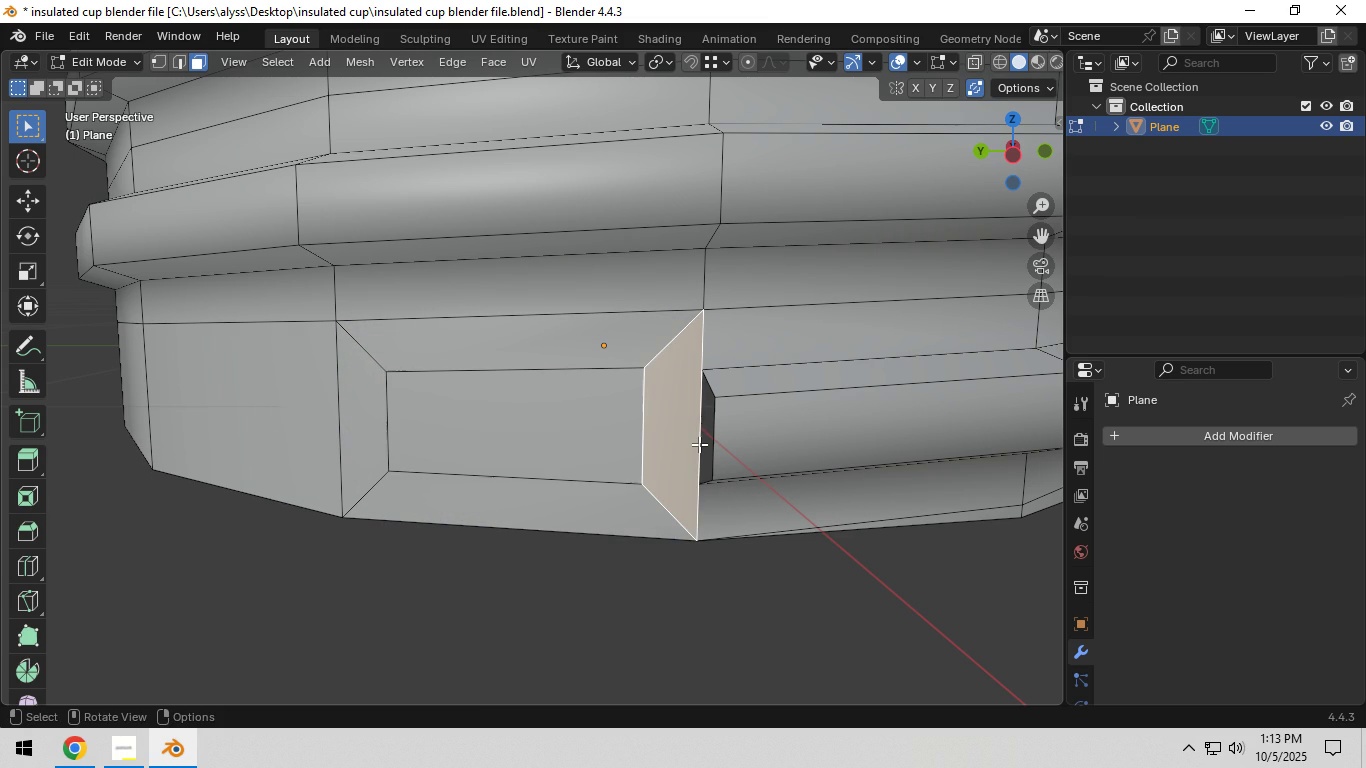 
left_click([699, 445])
 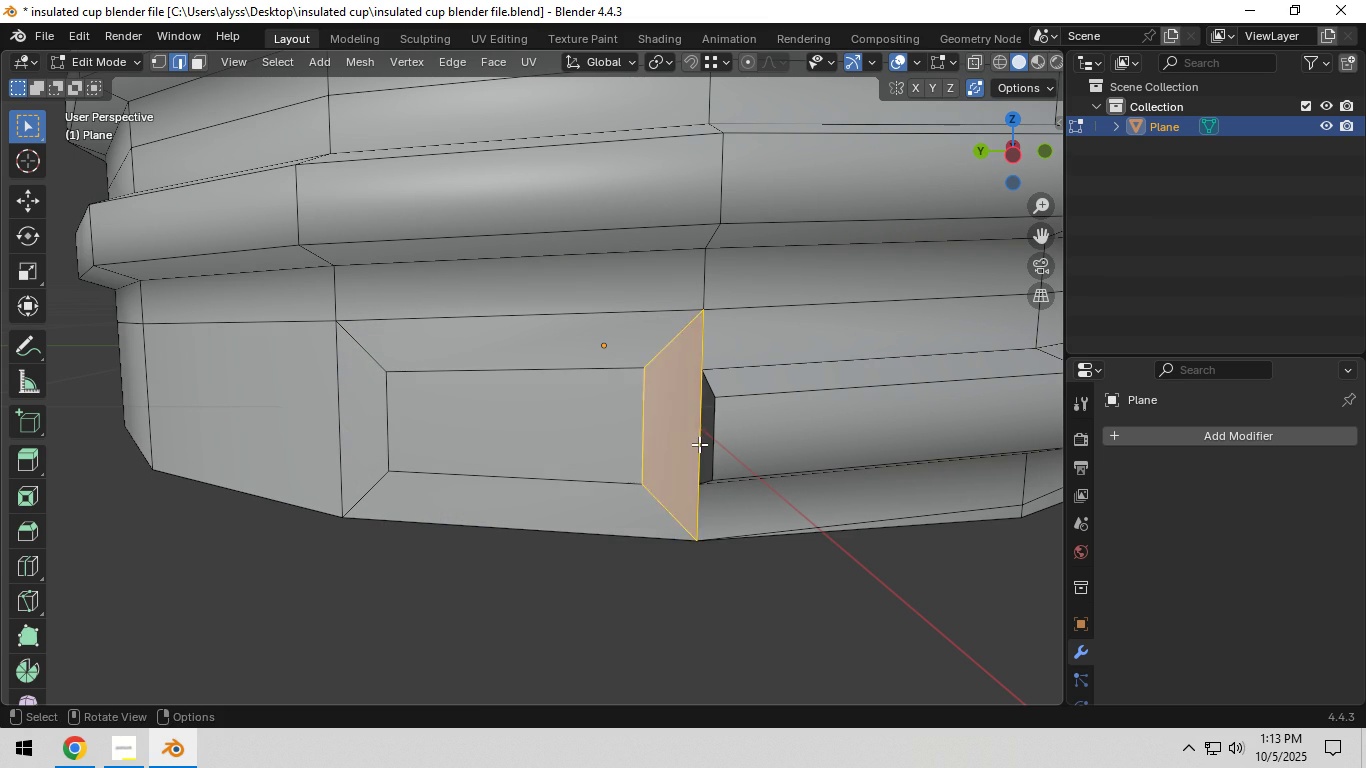 
key(2)
 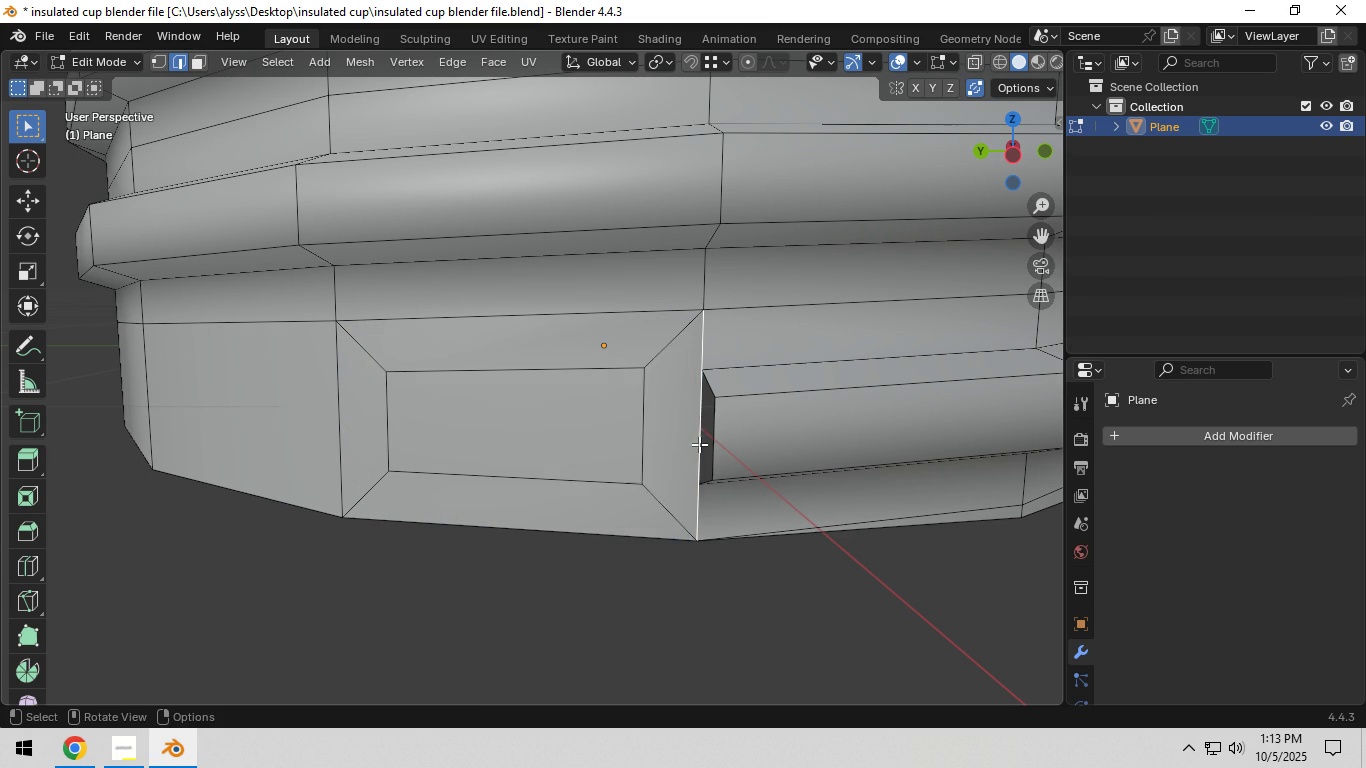 
left_click([699, 444])
 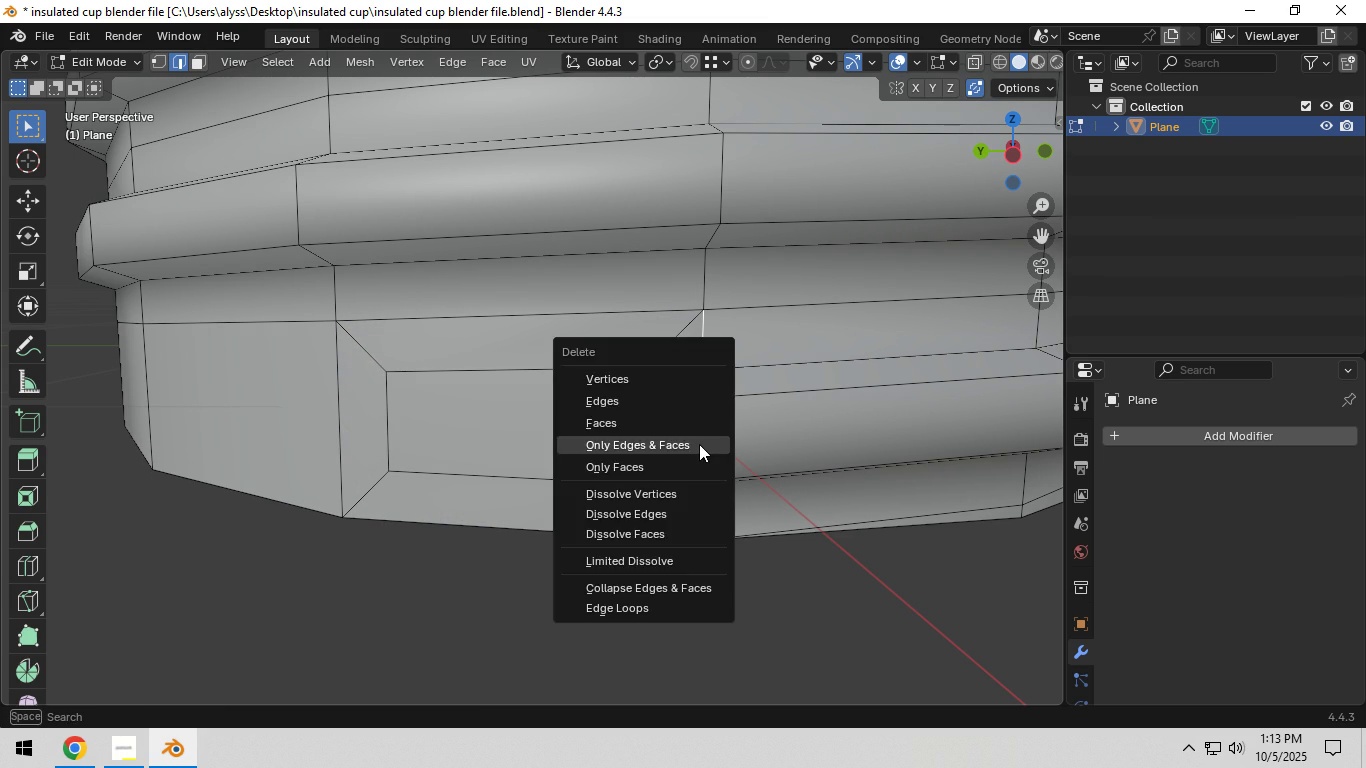 
key(X)
 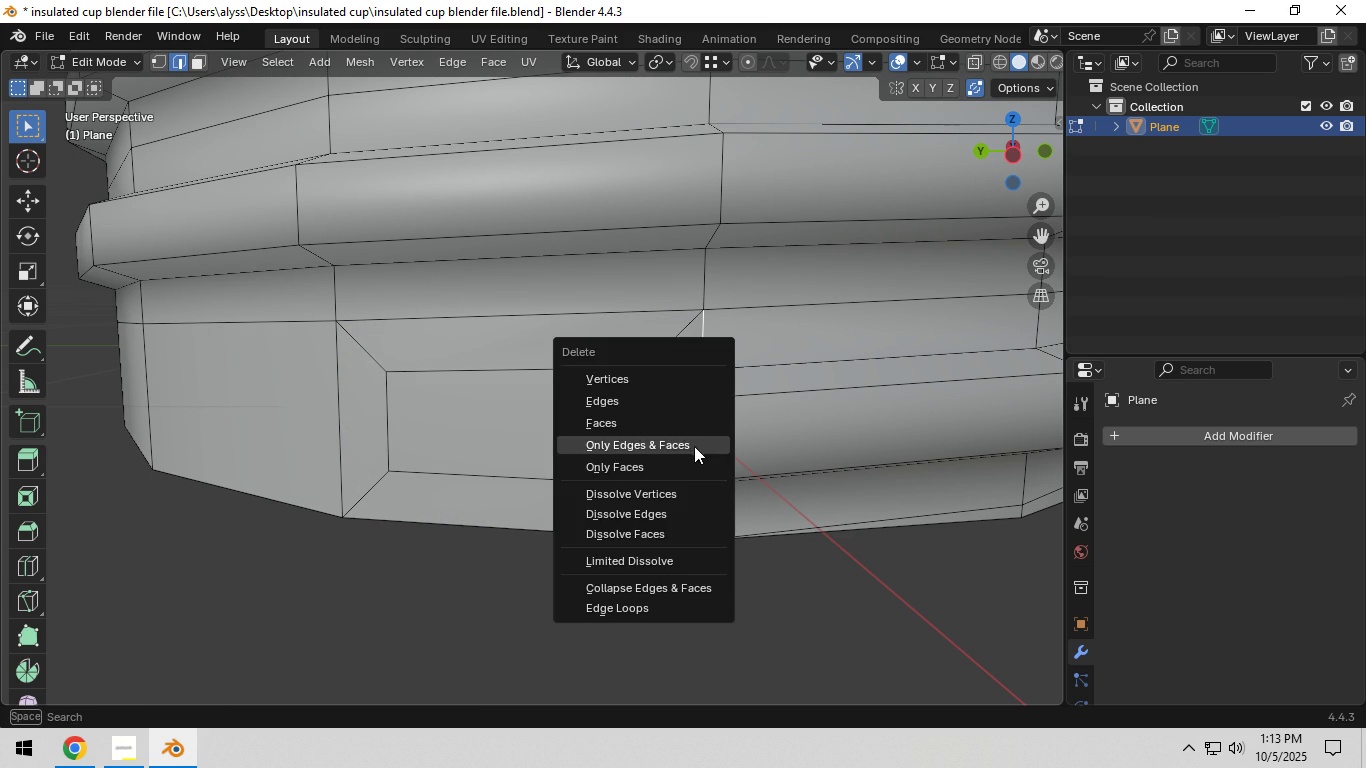 
left_click([694, 446])
 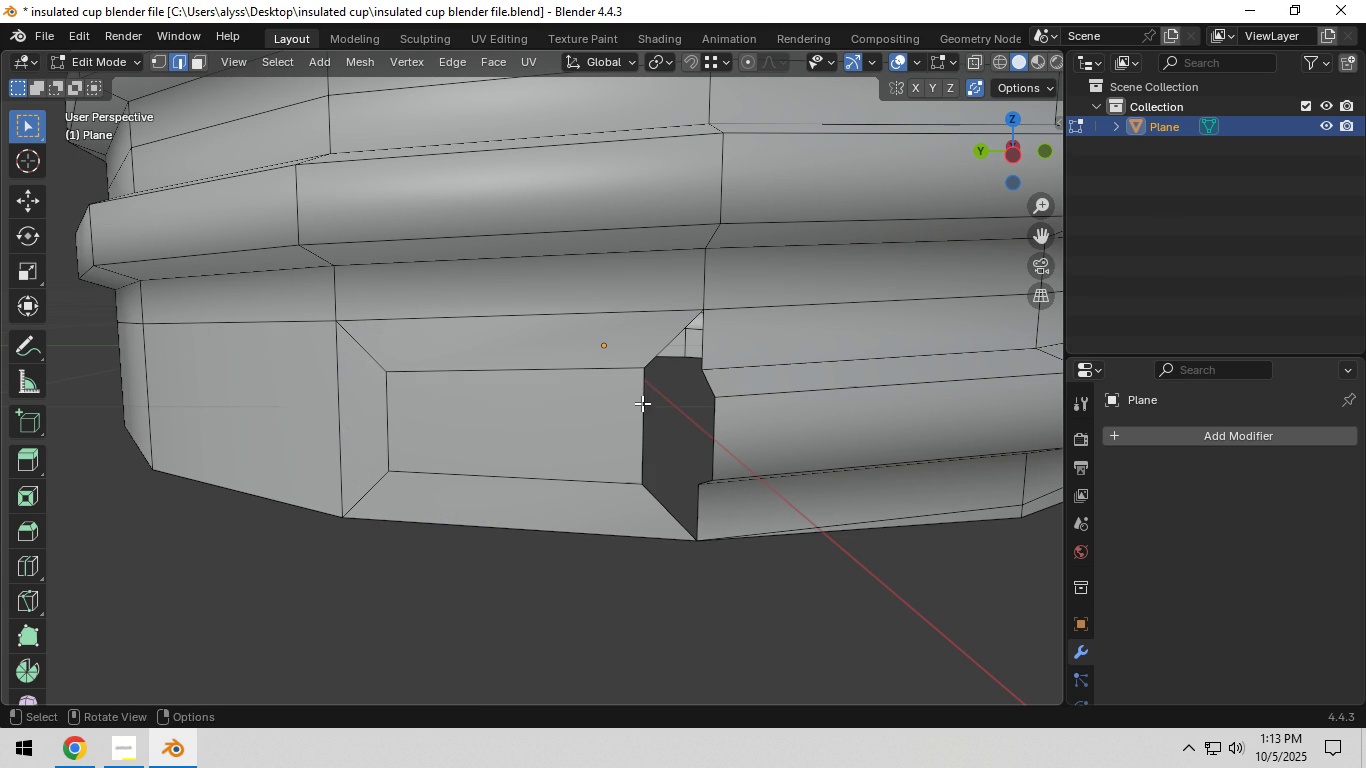 
key(1)
 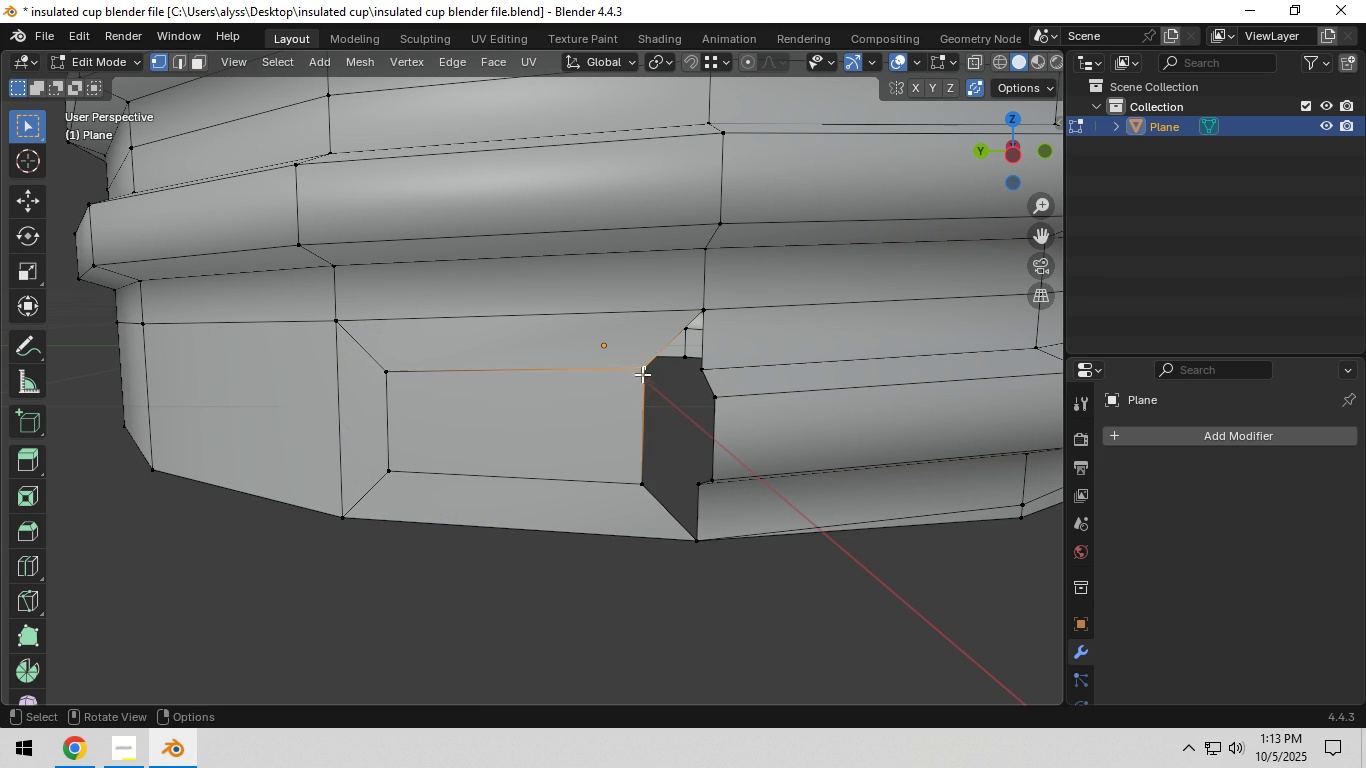 
left_click([642, 374])